 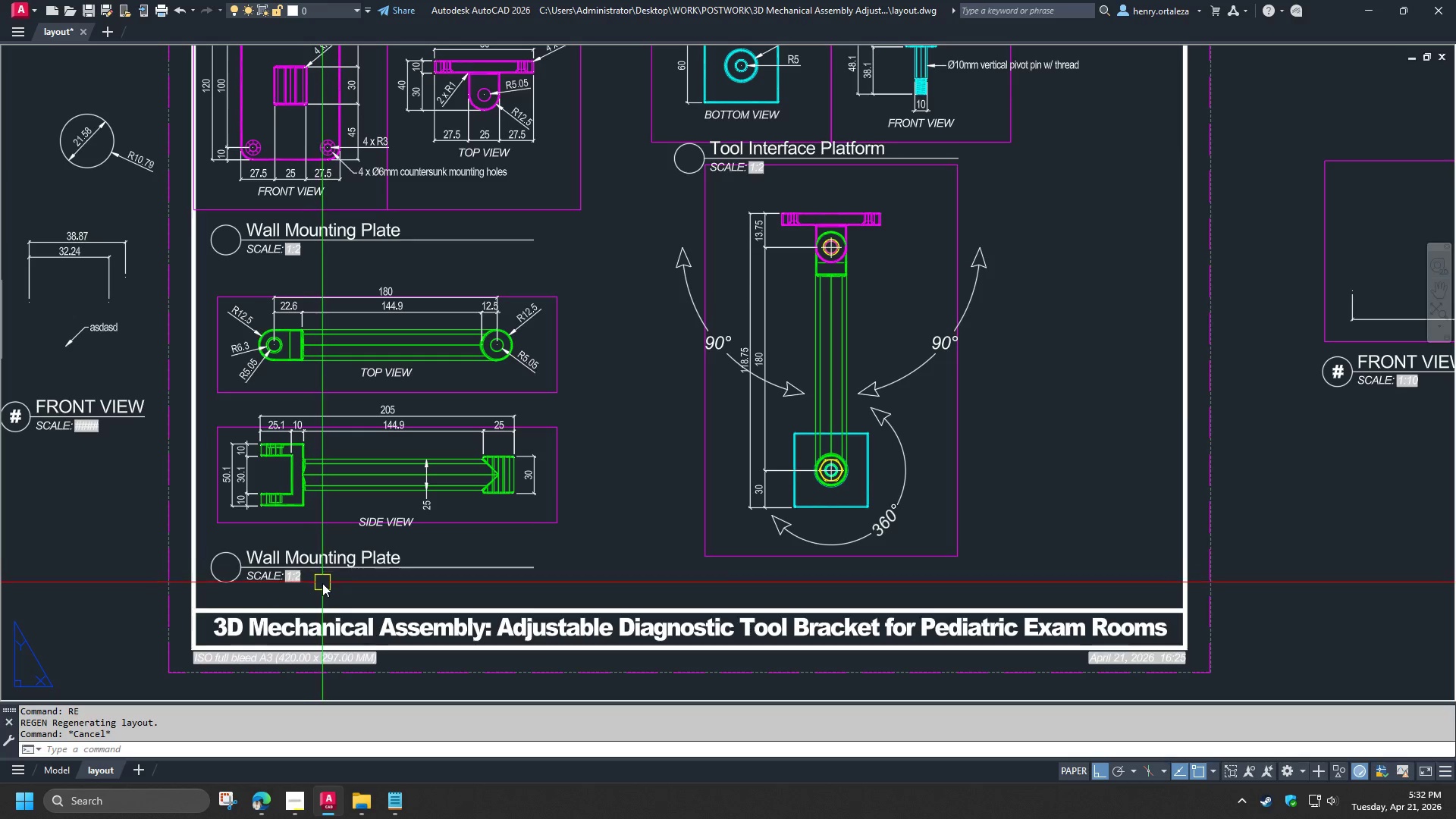 
left_click([322, 583])
 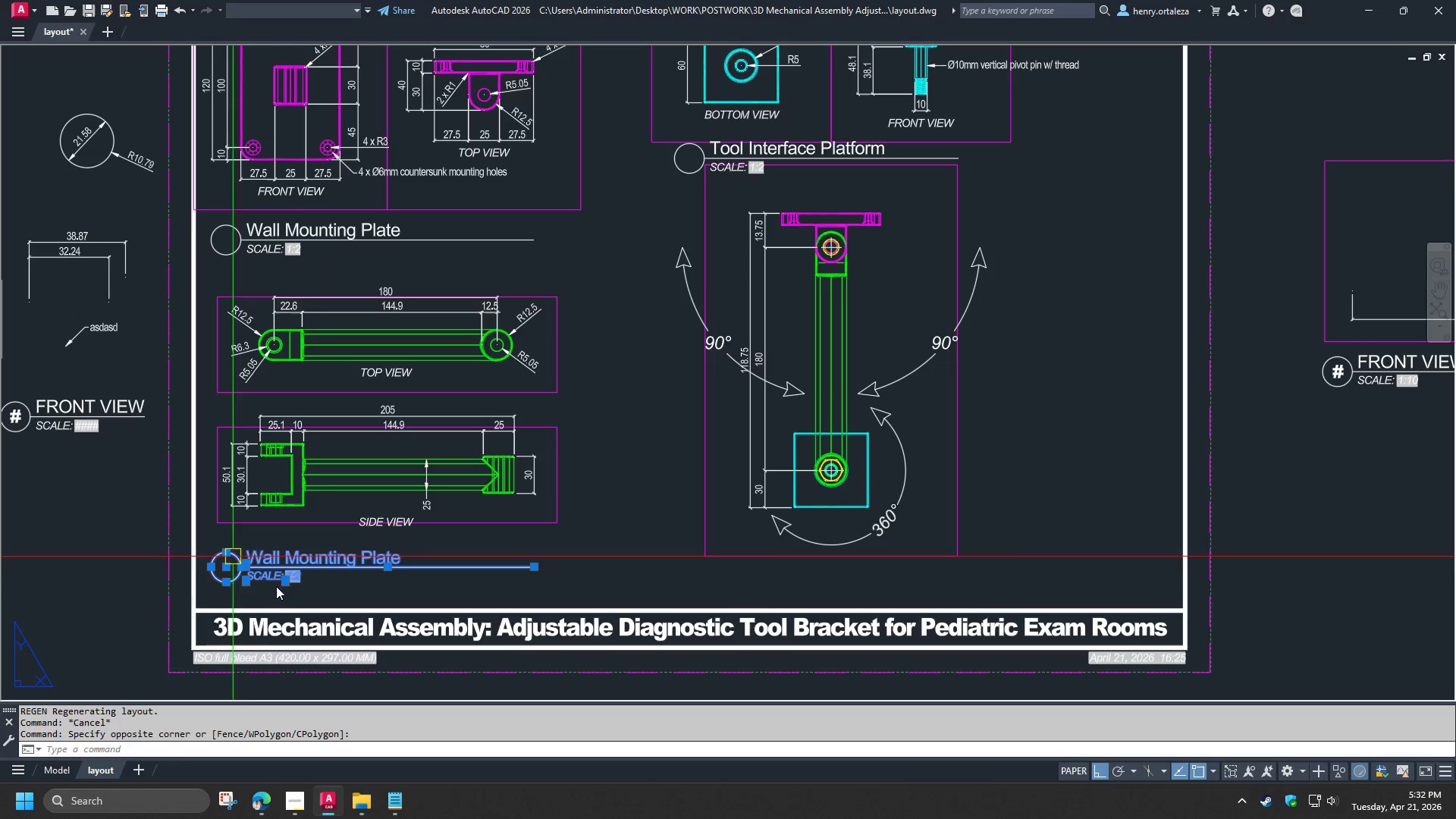 
type(co )
 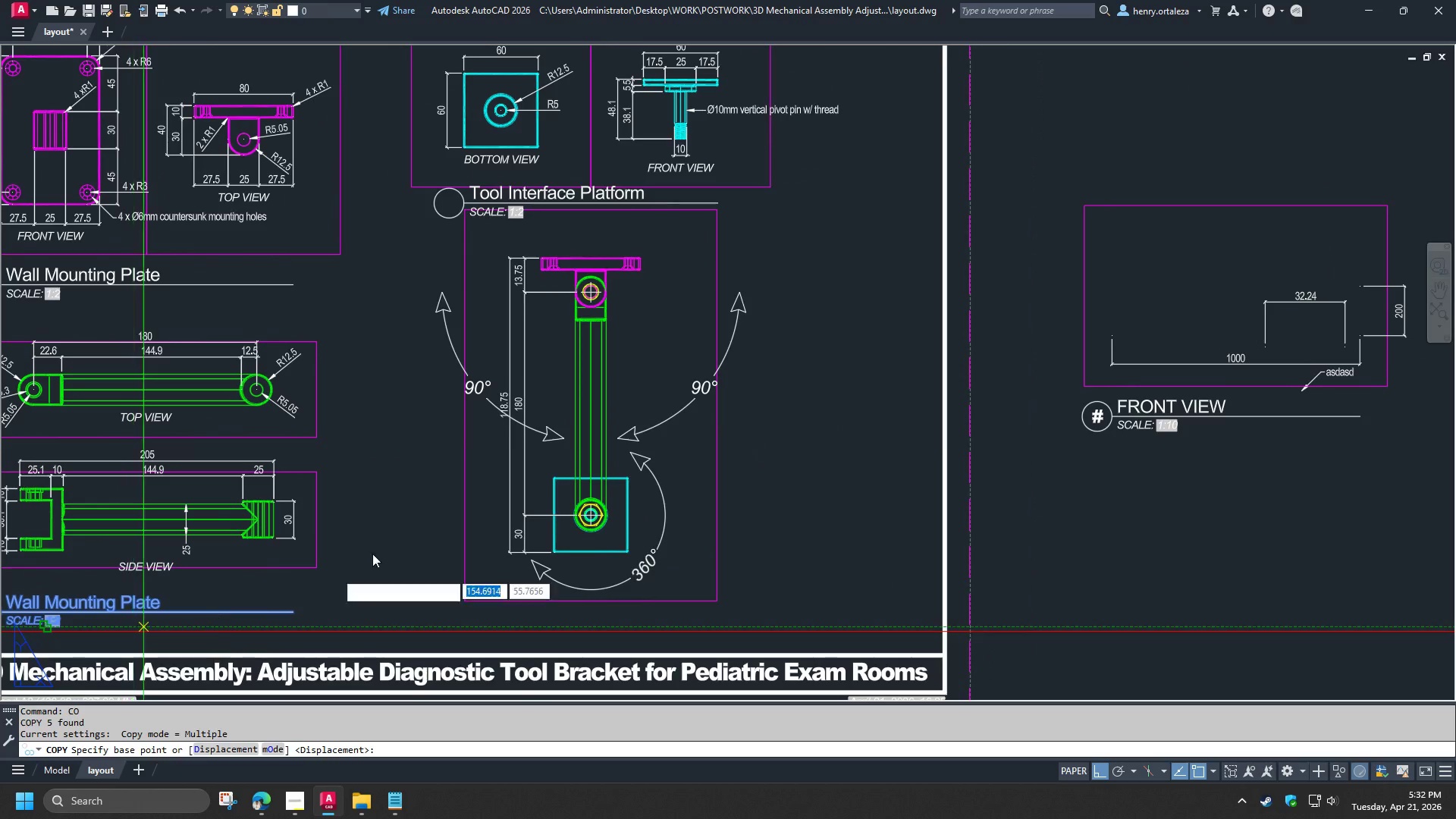 
key(Escape)
 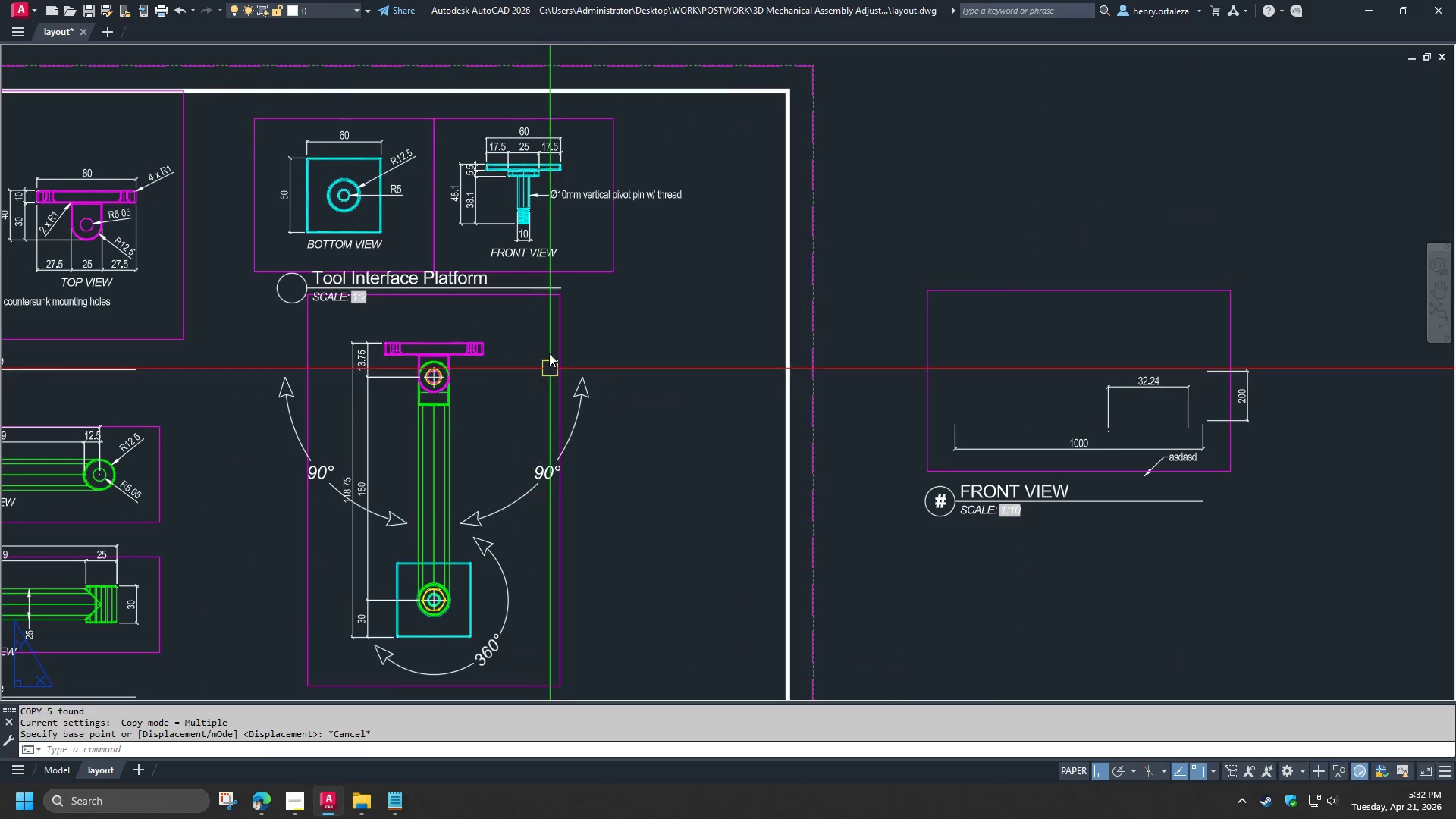 
scroll: coordinate [343, 297], scroll_direction: up, amount: 4.0
 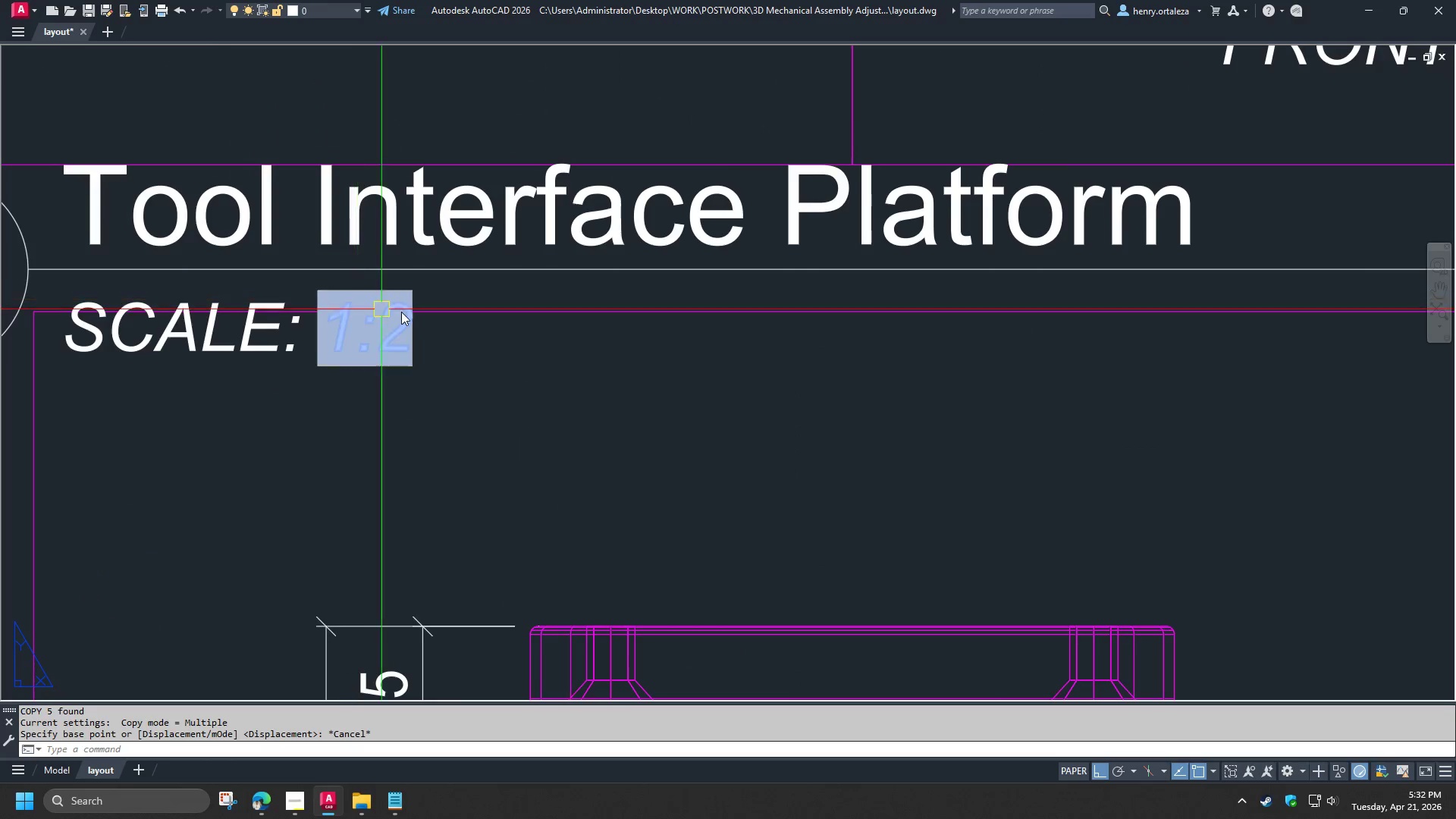 
scroll: coordinate [455, 317], scroll_direction: down, amount: 3.0
 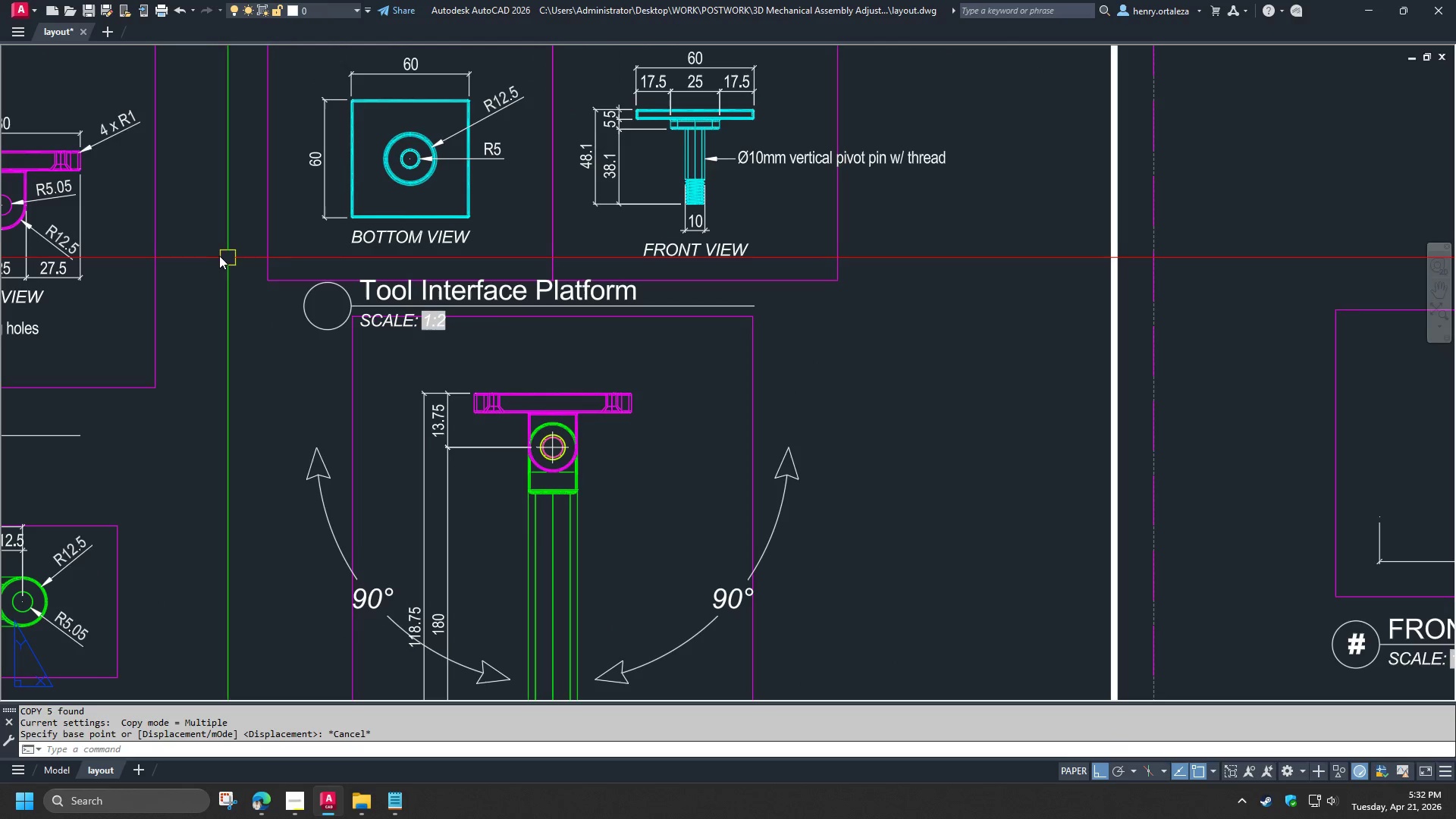 
left_click_drag(start_coordinate=[233, 253], to_coordinate=[239, 257])
 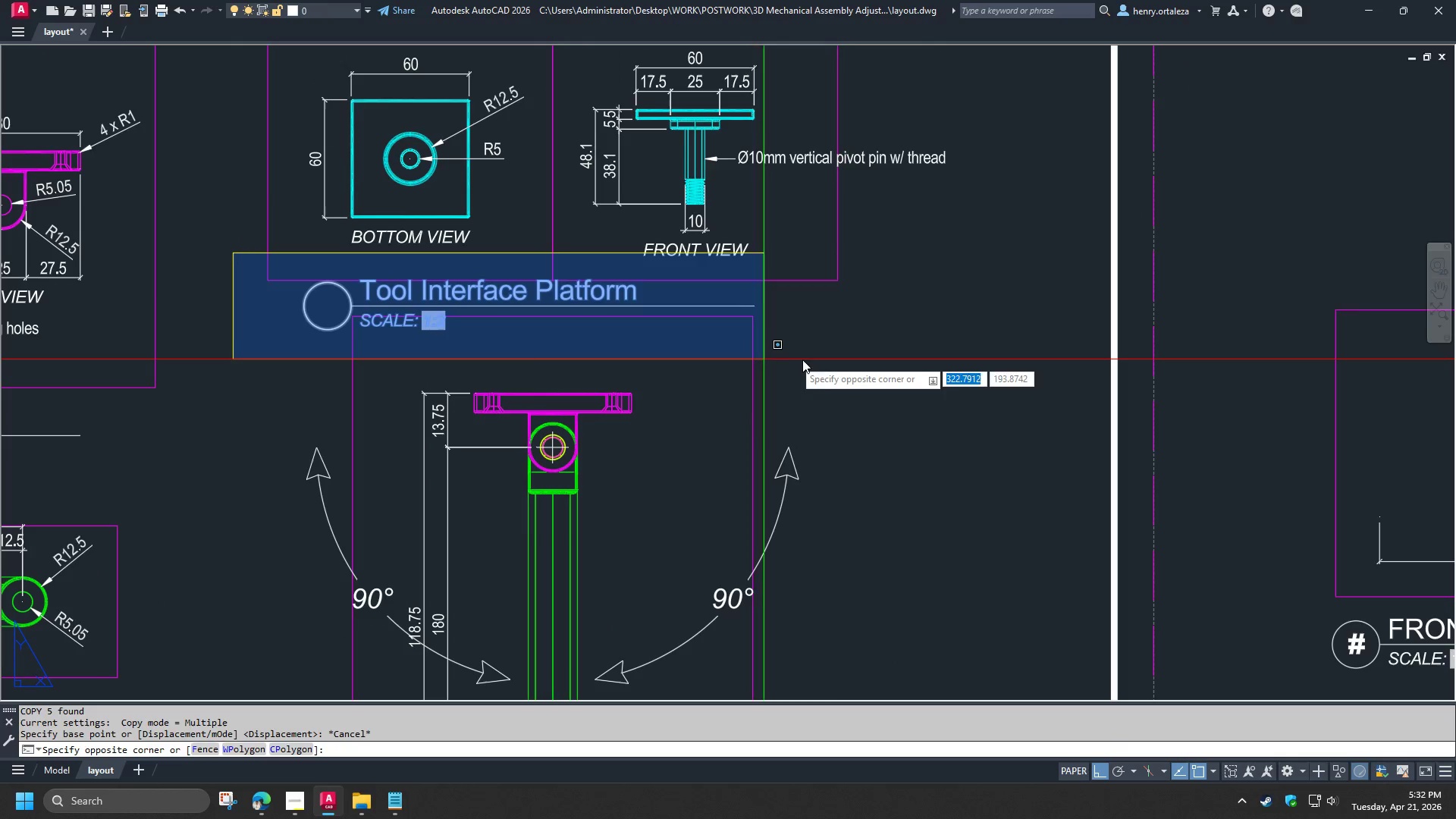 
left_click([814, 361])
 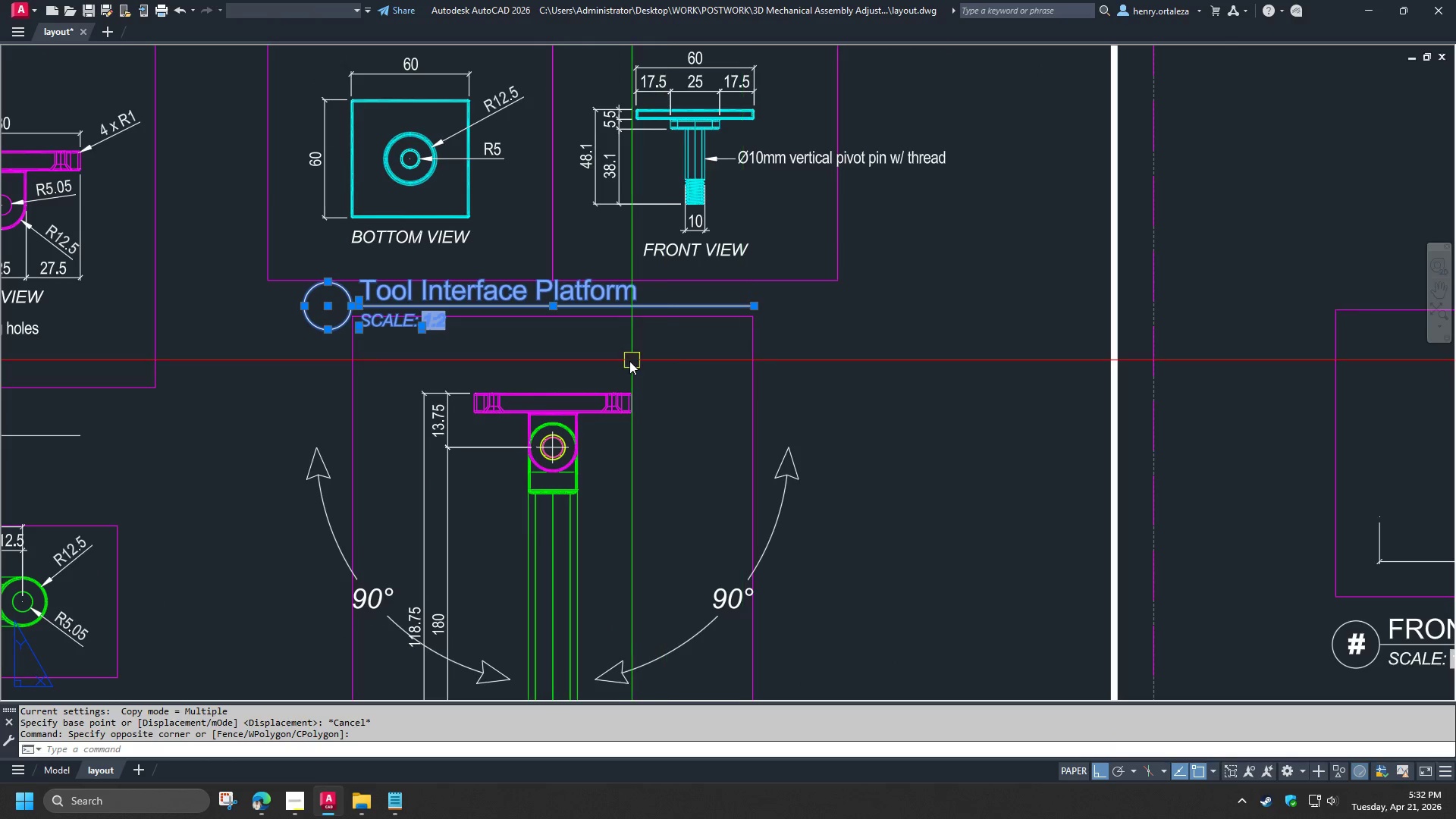 
type(co )
 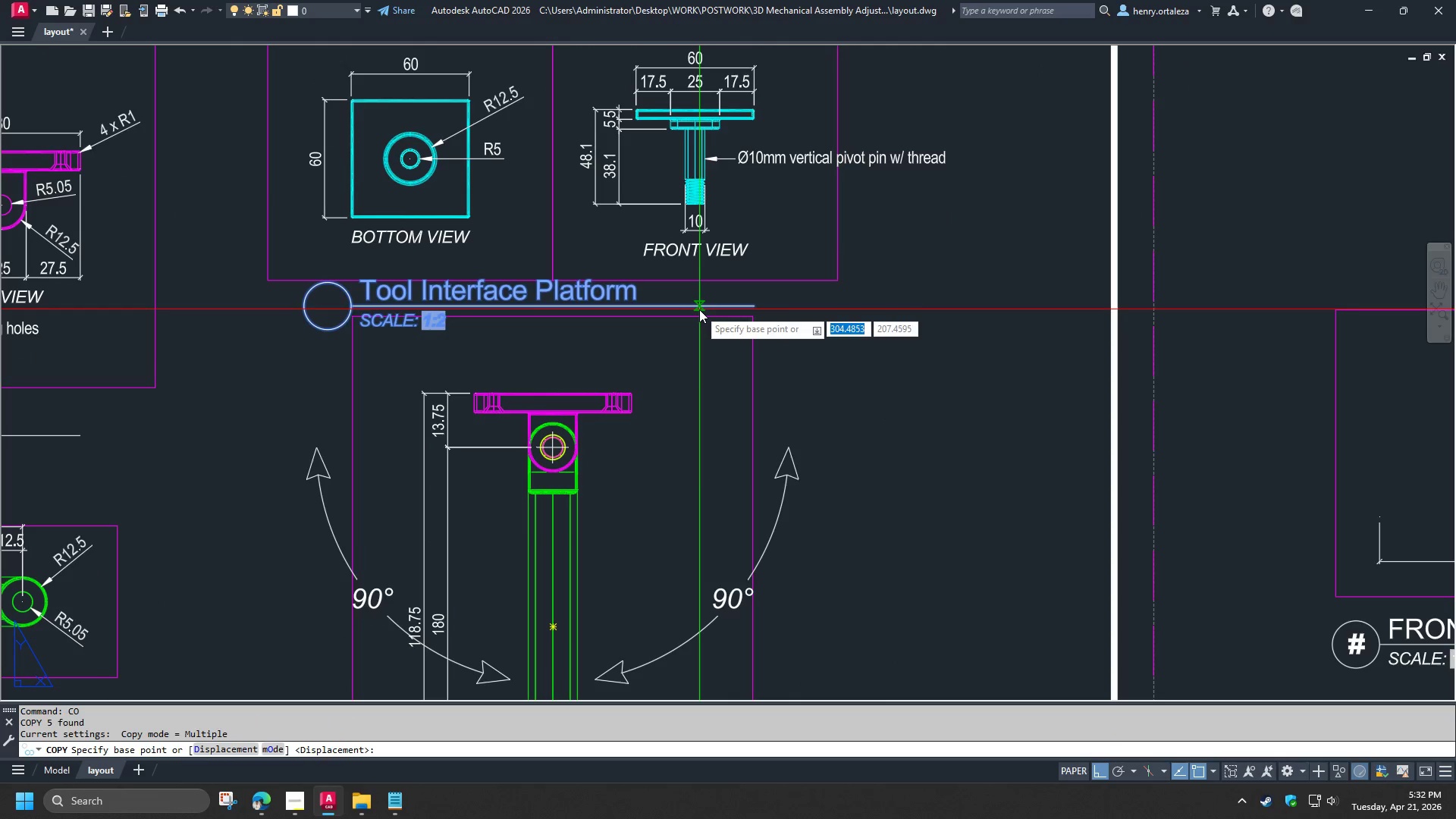 
left_click([699, 309])
 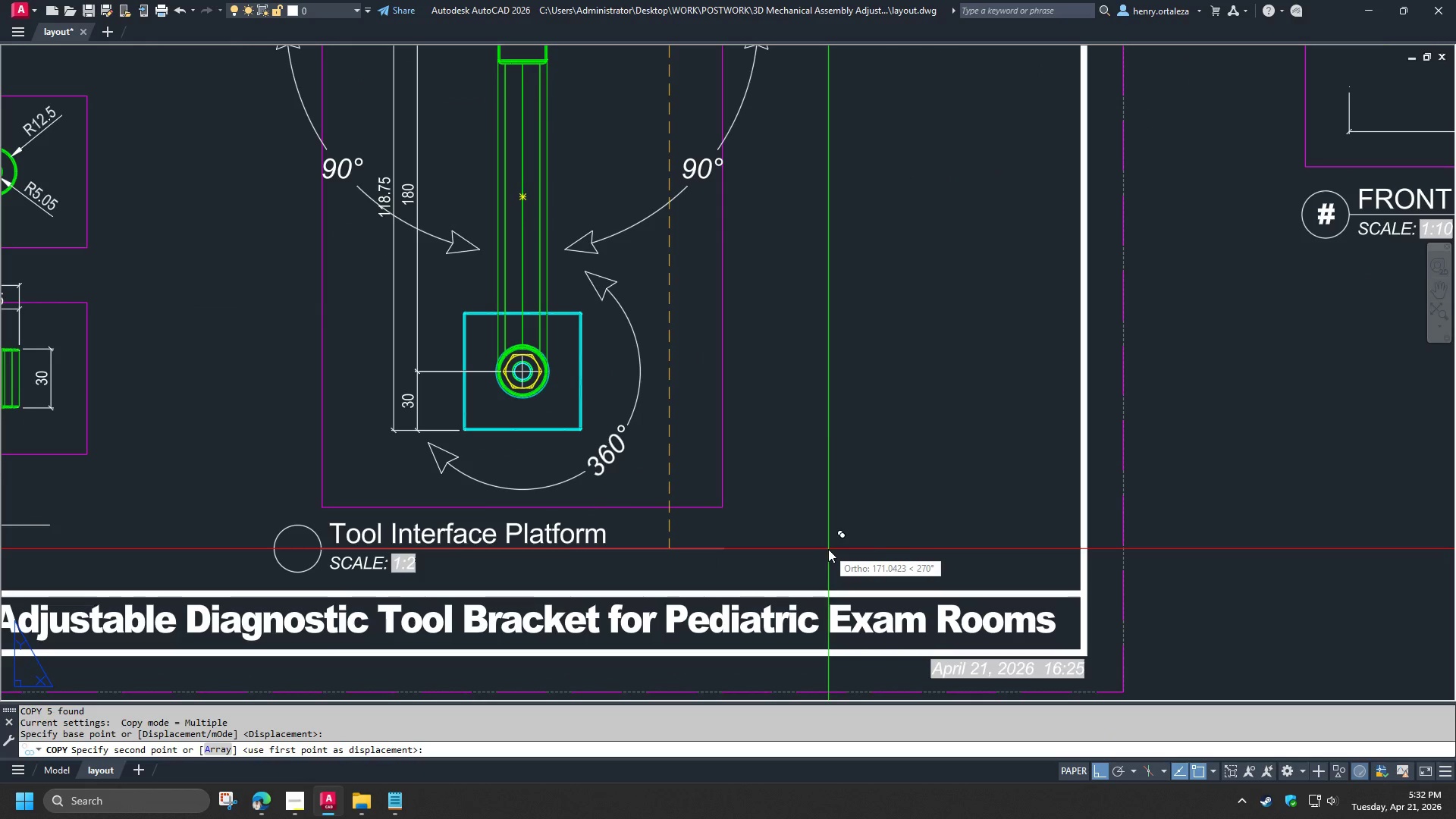 
left_click([830, 550])
 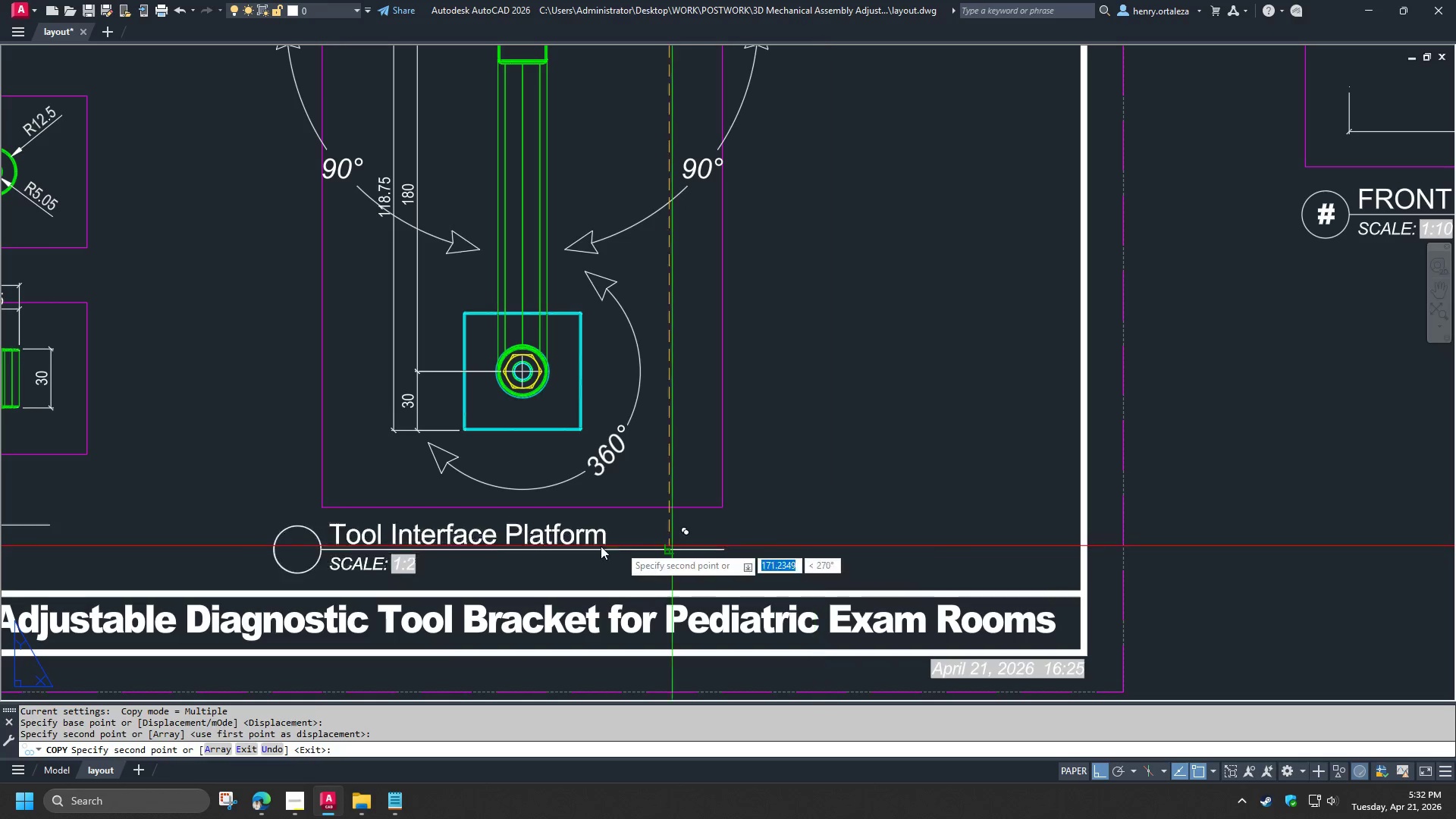 
key(Space)
 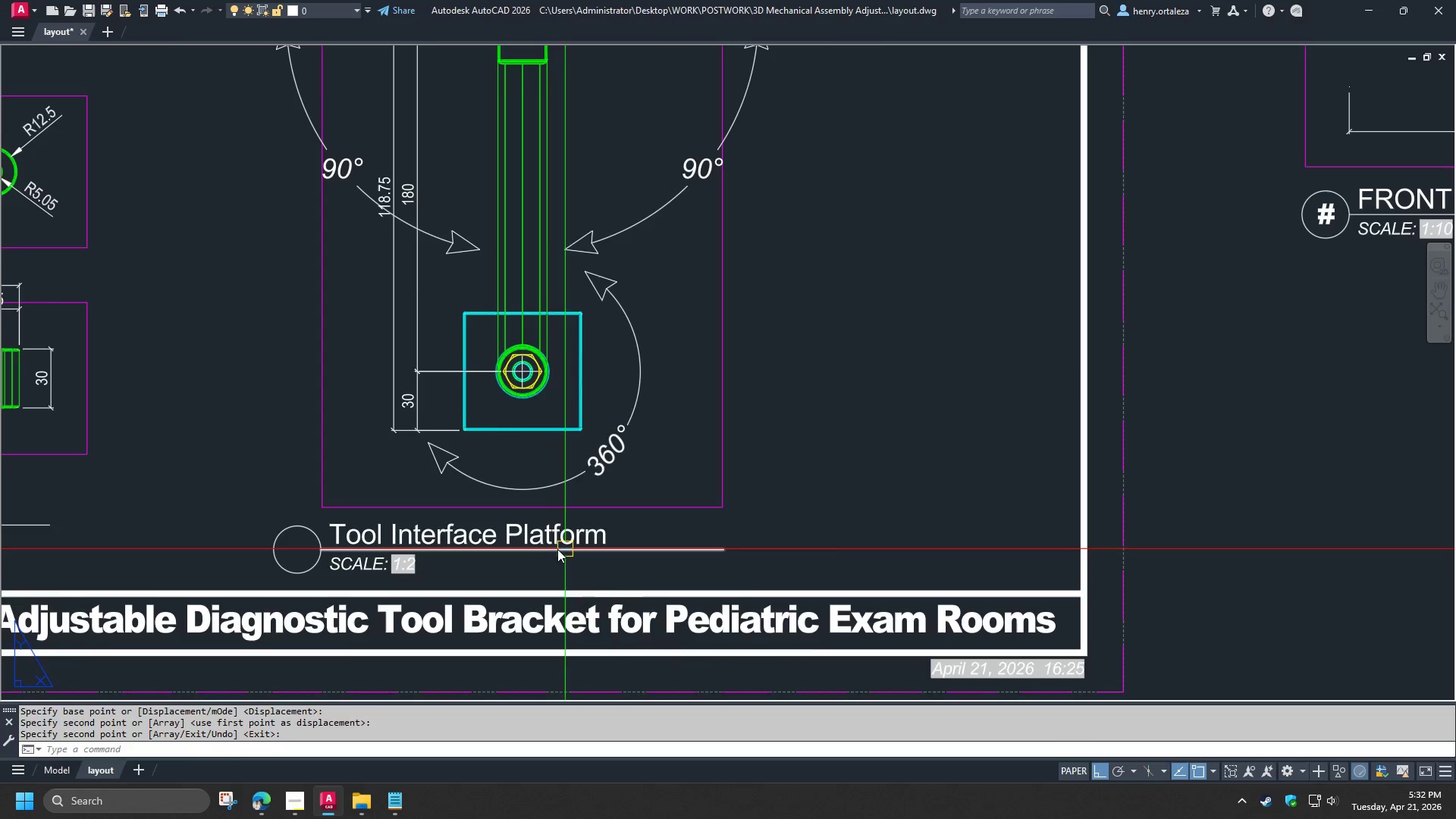 
scroll: coordinate [549, 547], scroll_direction: down, amount: 1.0
 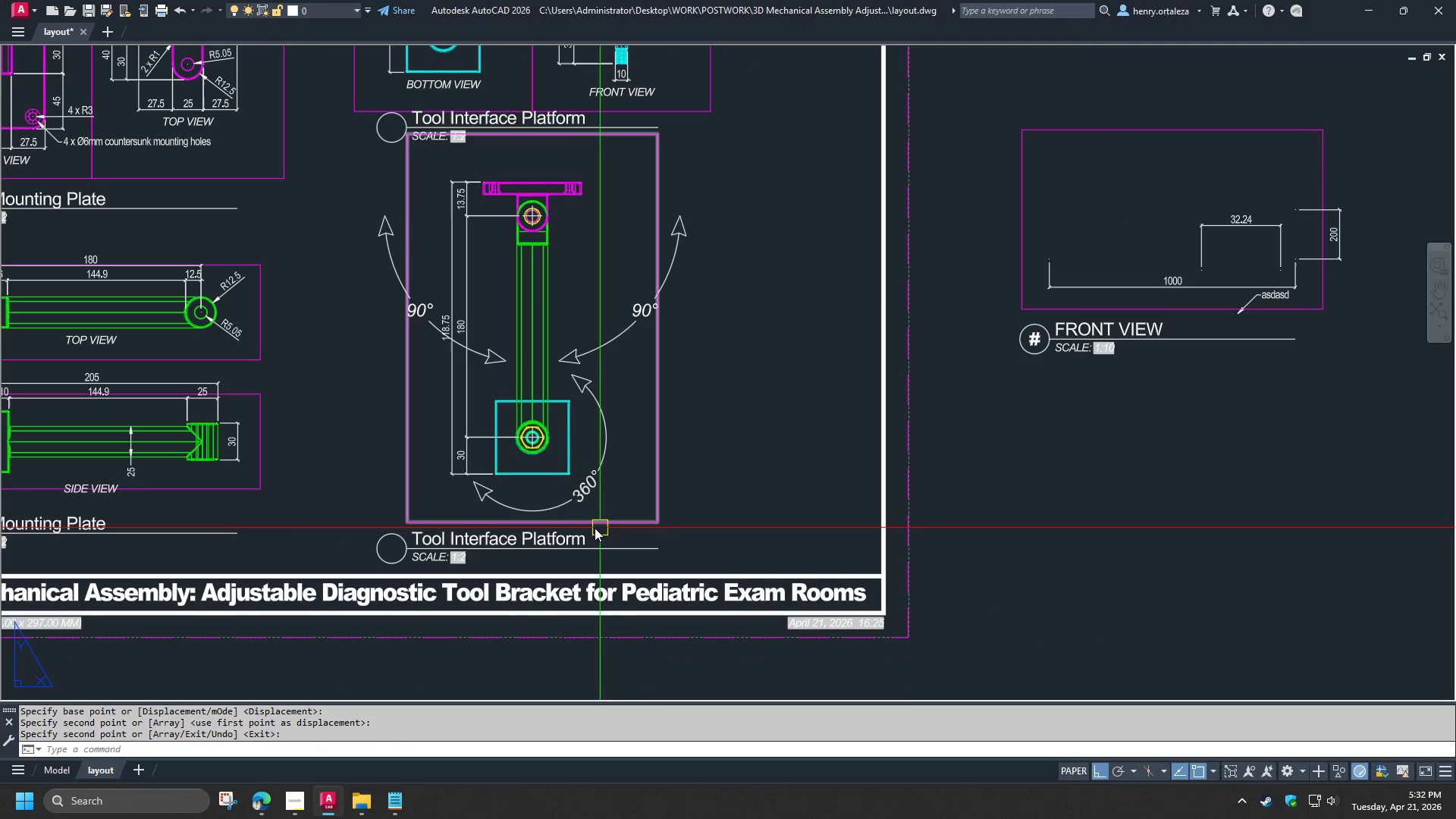 
scroll: coordinate [536, 538], scroll_direction: up, amount: 1.0
 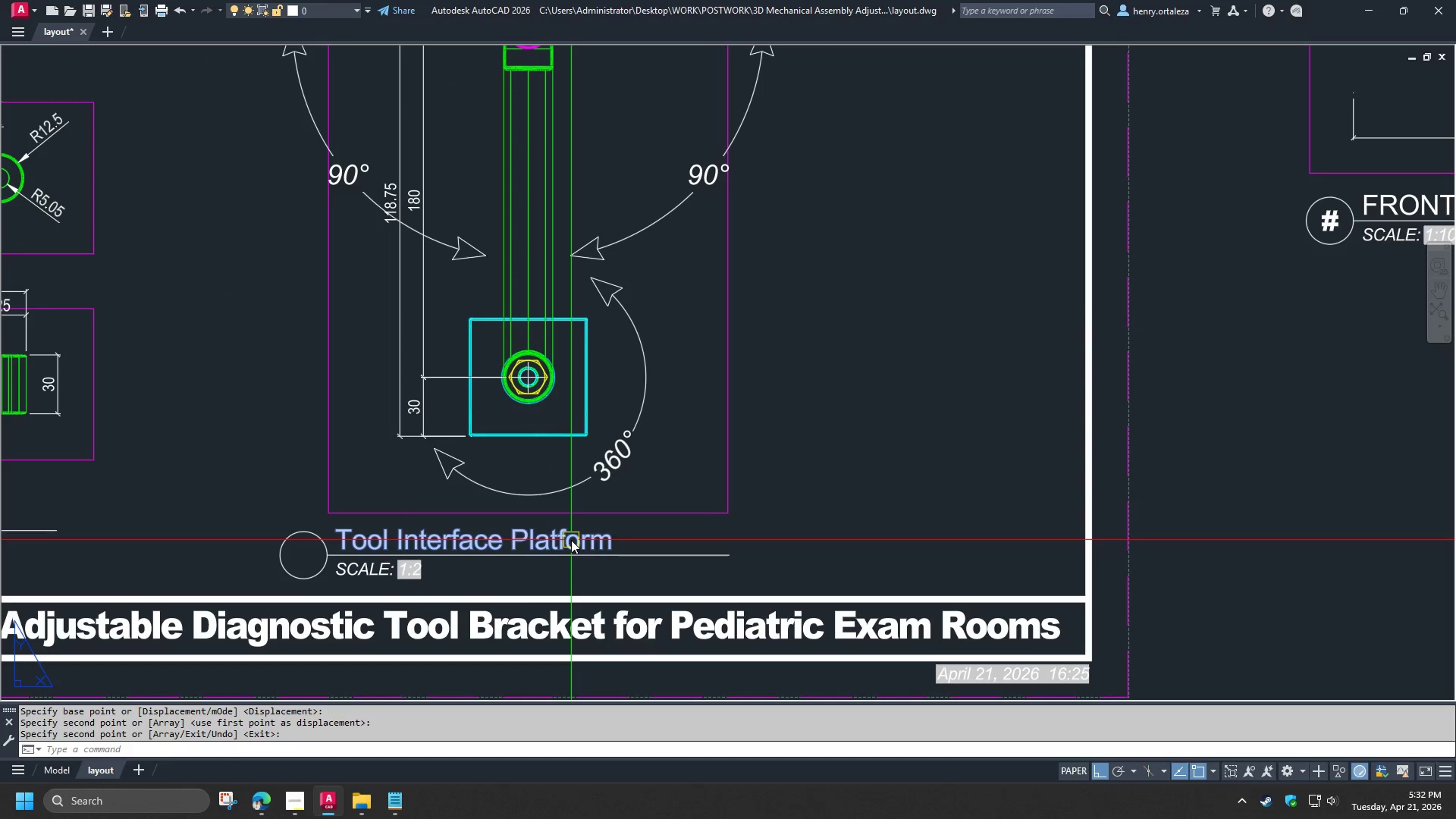 
double_click([572, 540])
 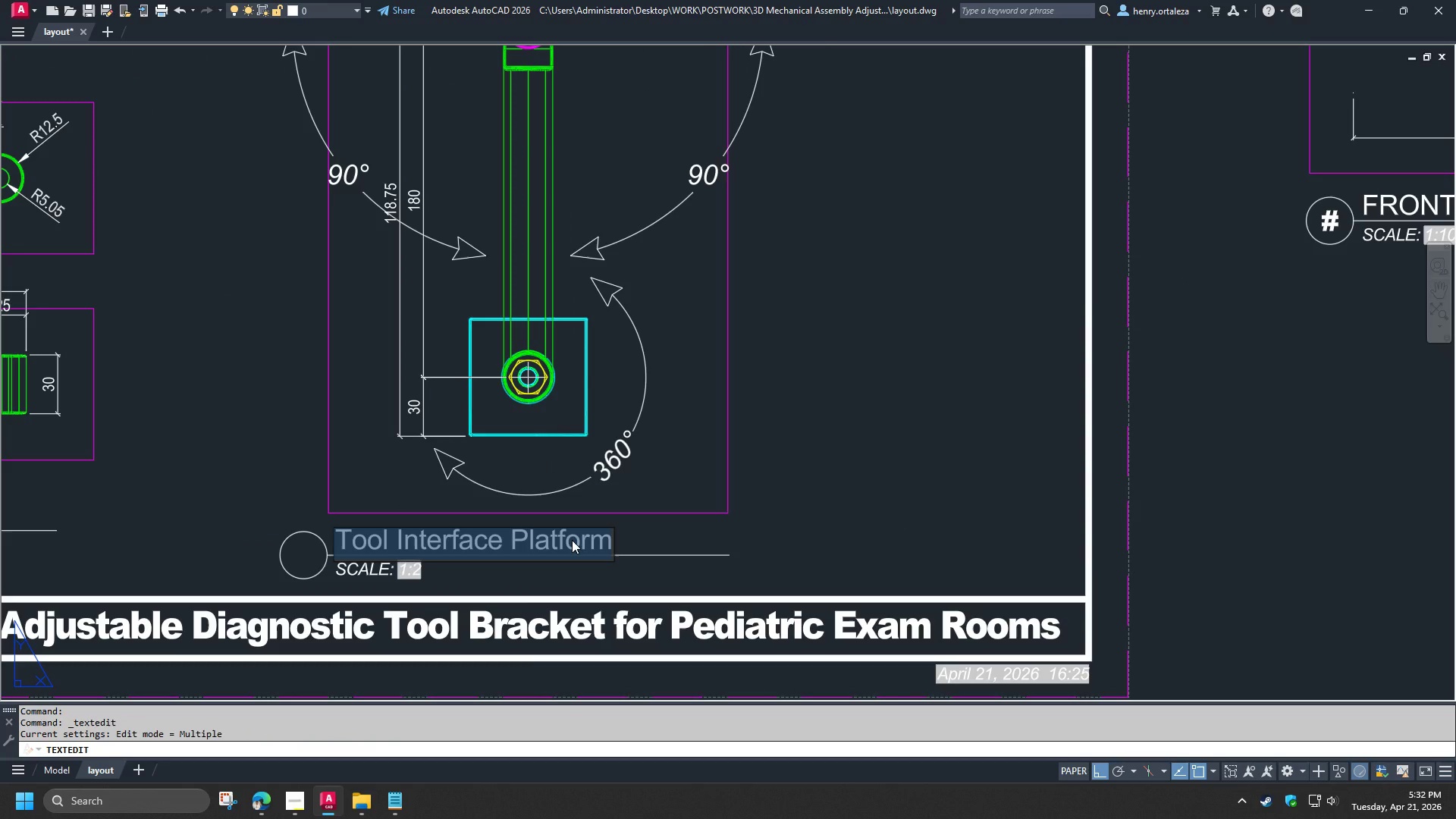 
type(Full Assembly (top)
key(Backspace)
key(Backspace)
key(Backspace)
type(Top View))
 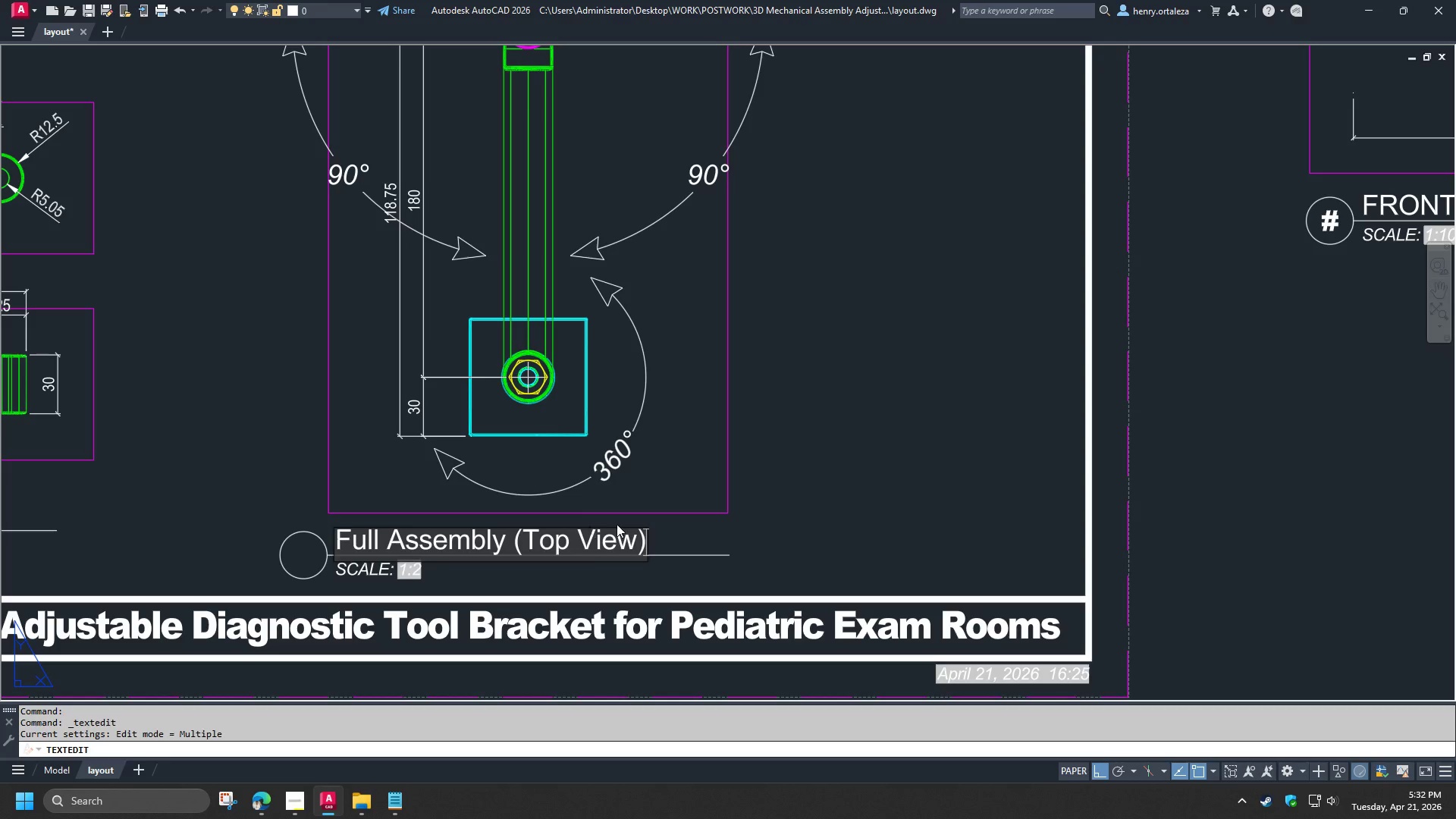 
left_click([735, 485])
 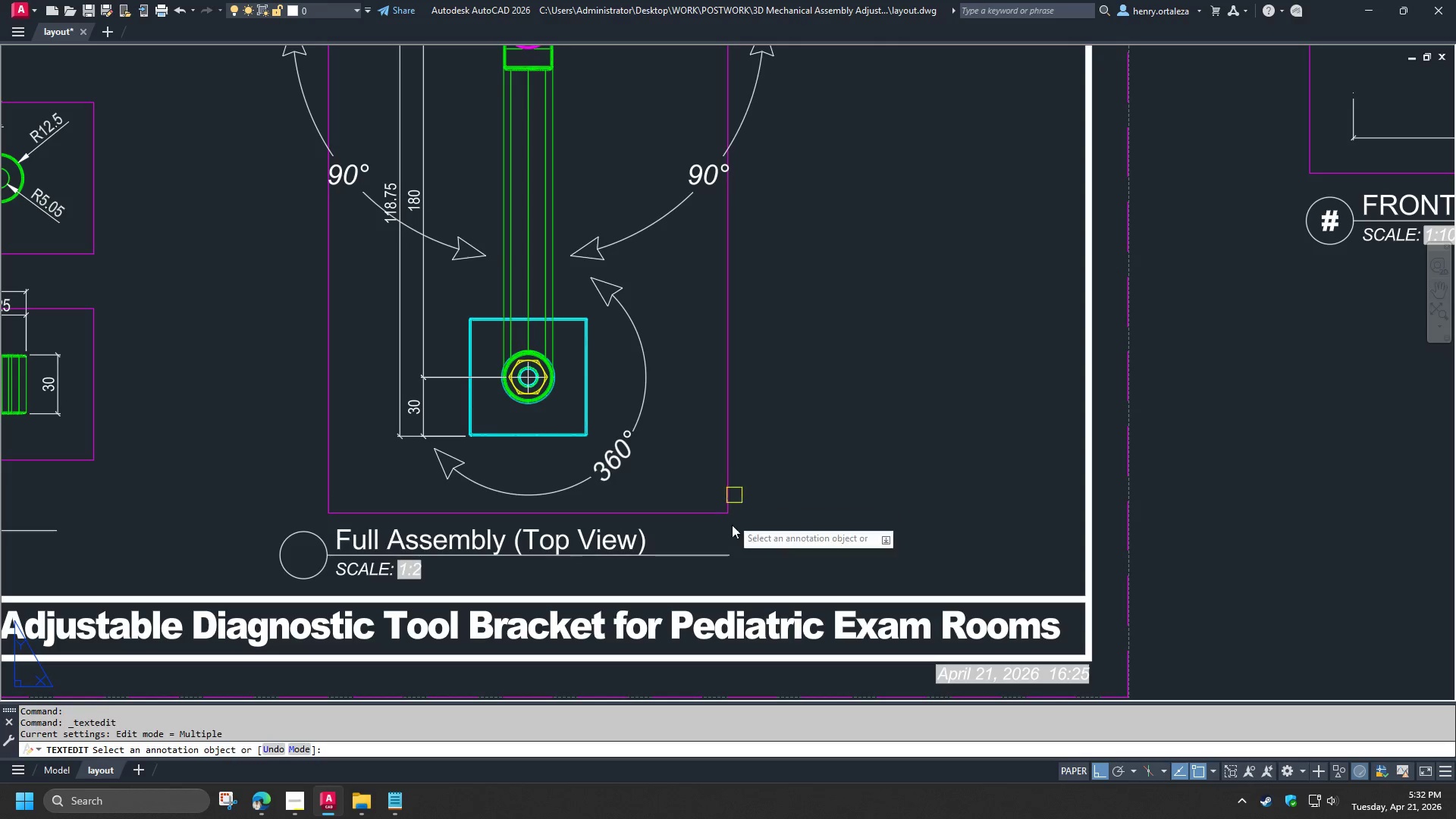 
key(Space)
 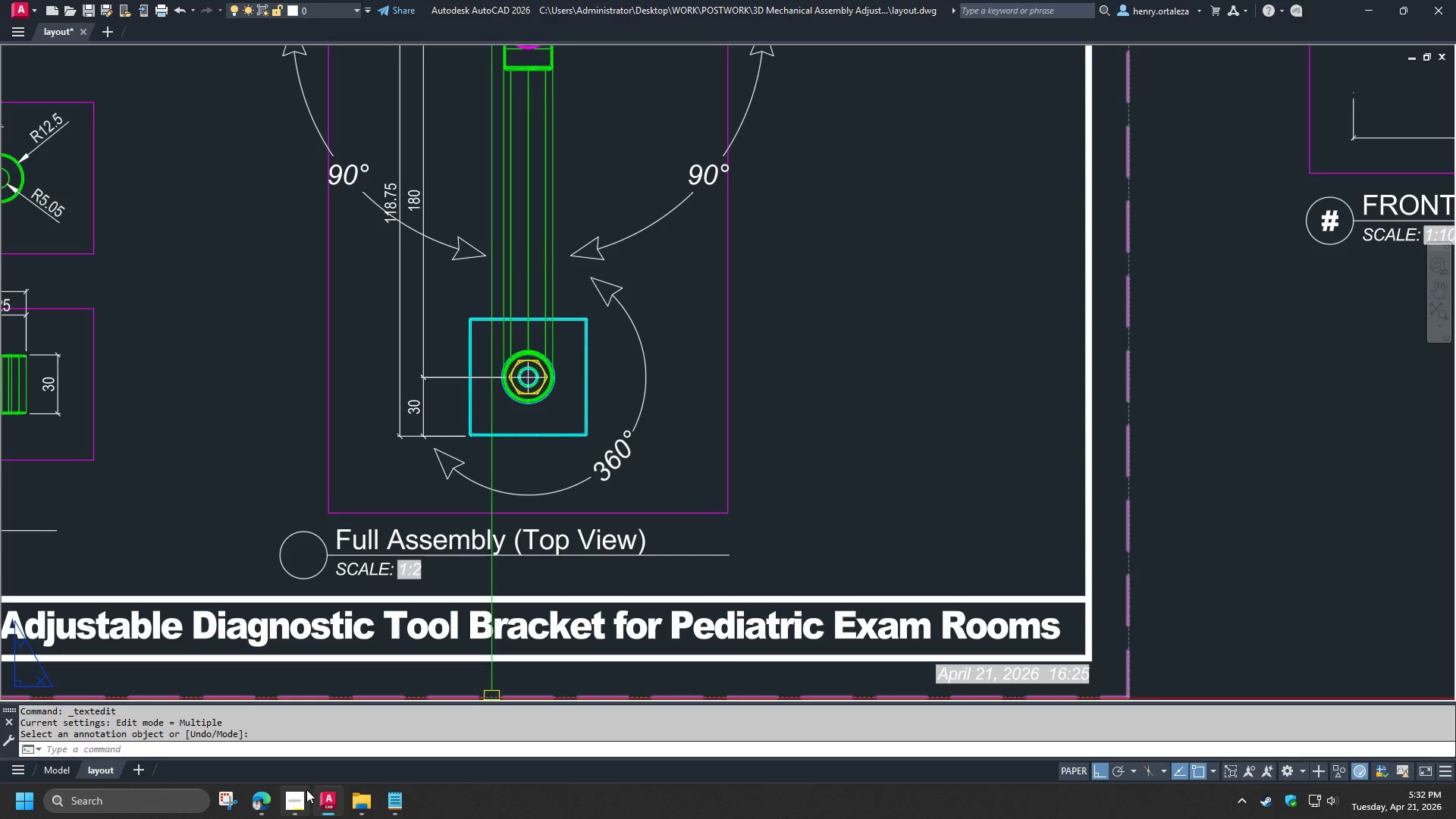 
left_click([297, 803])